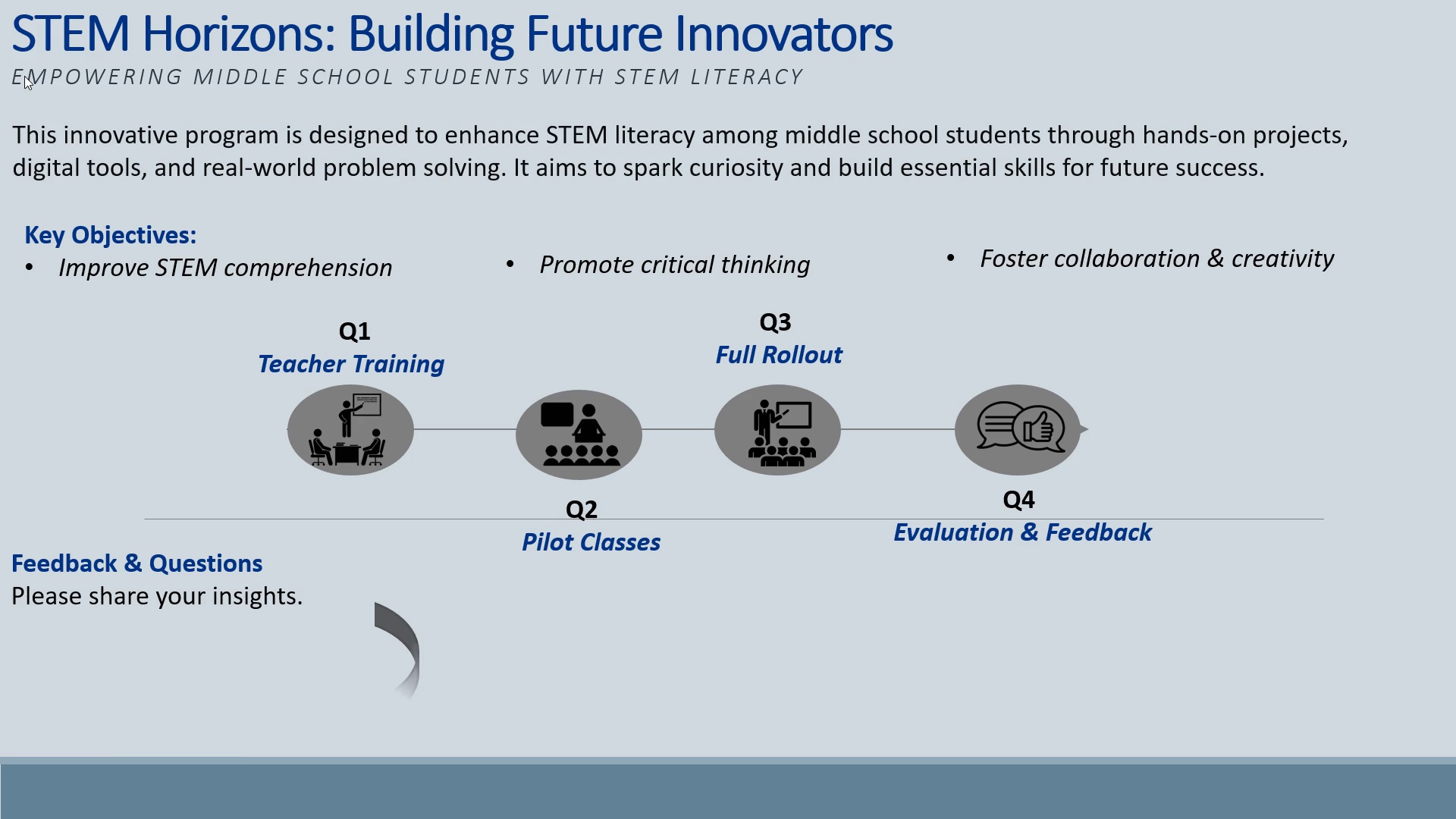 
key(ArrowDown)
 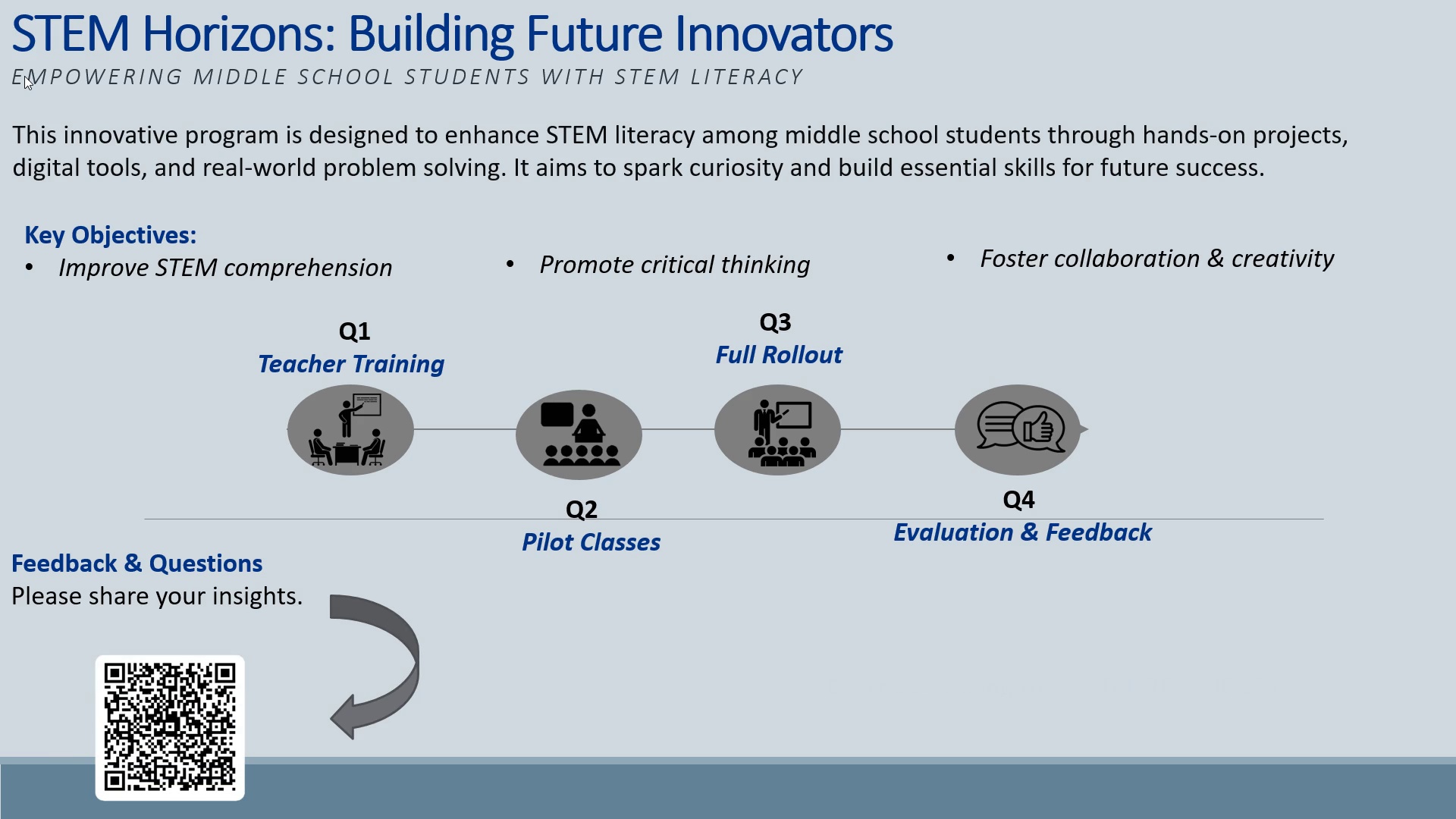 
key(ArrowDown)
 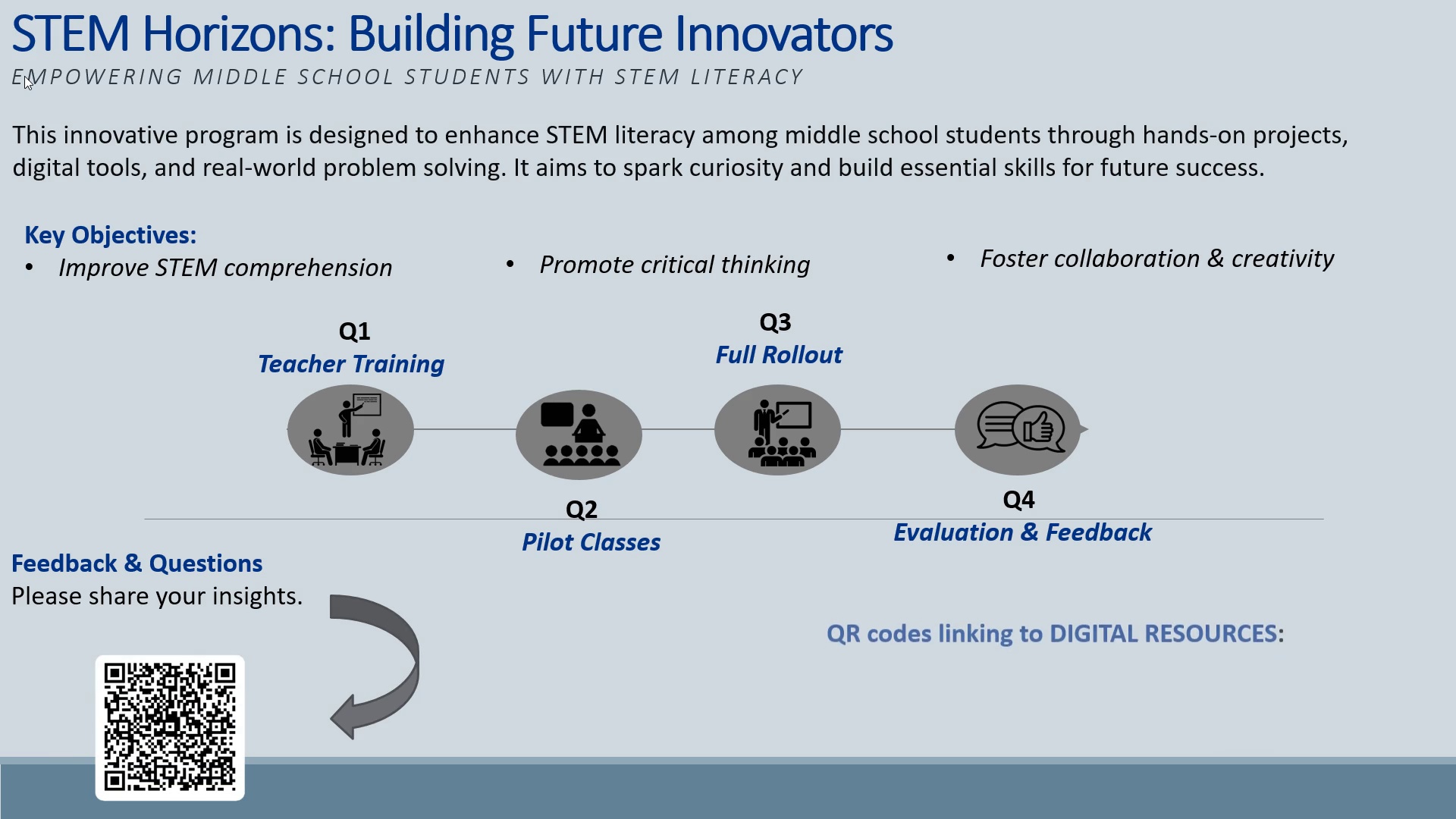 
key(ArrowDown)
 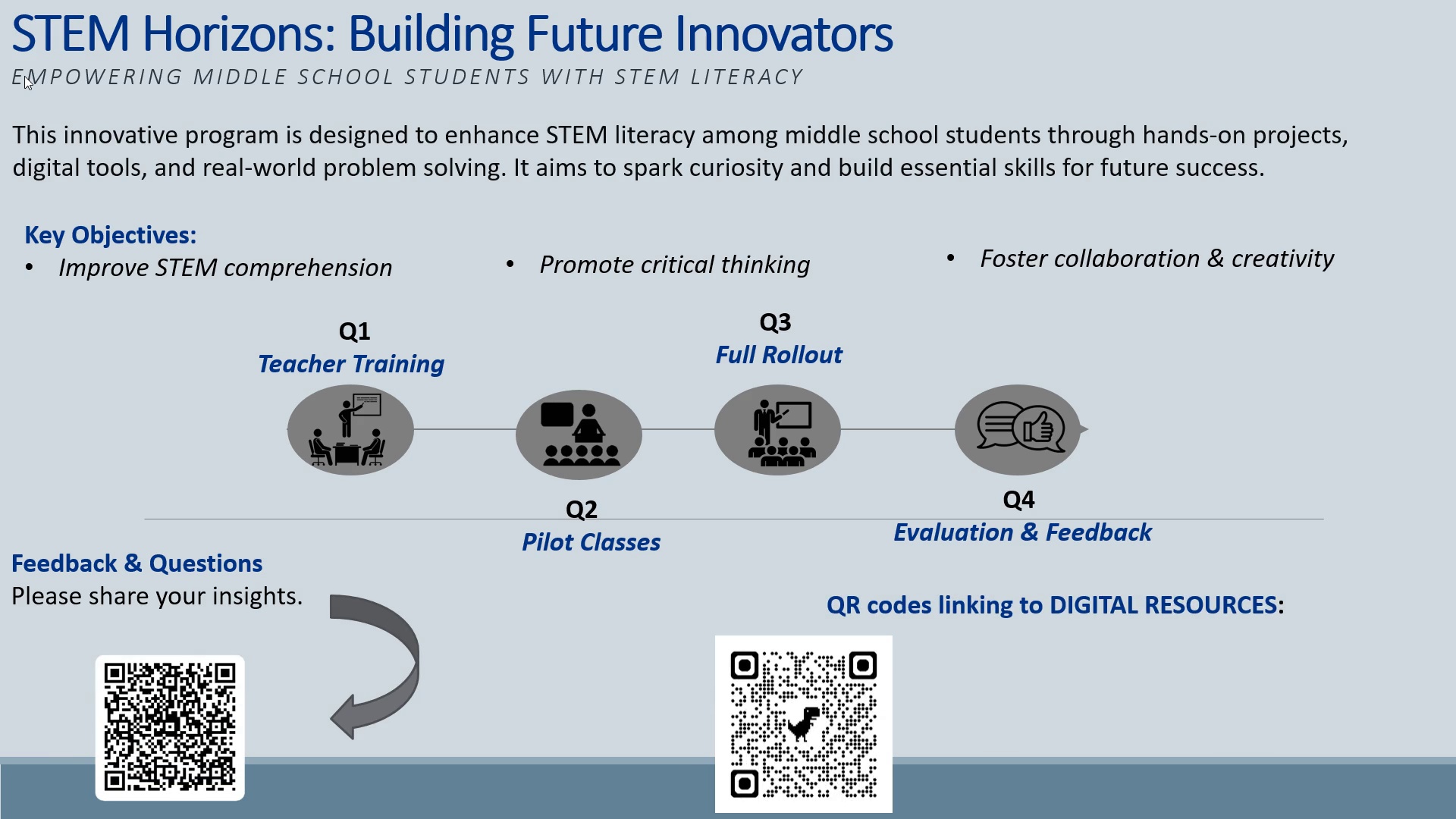 
key(ArrowDown)
 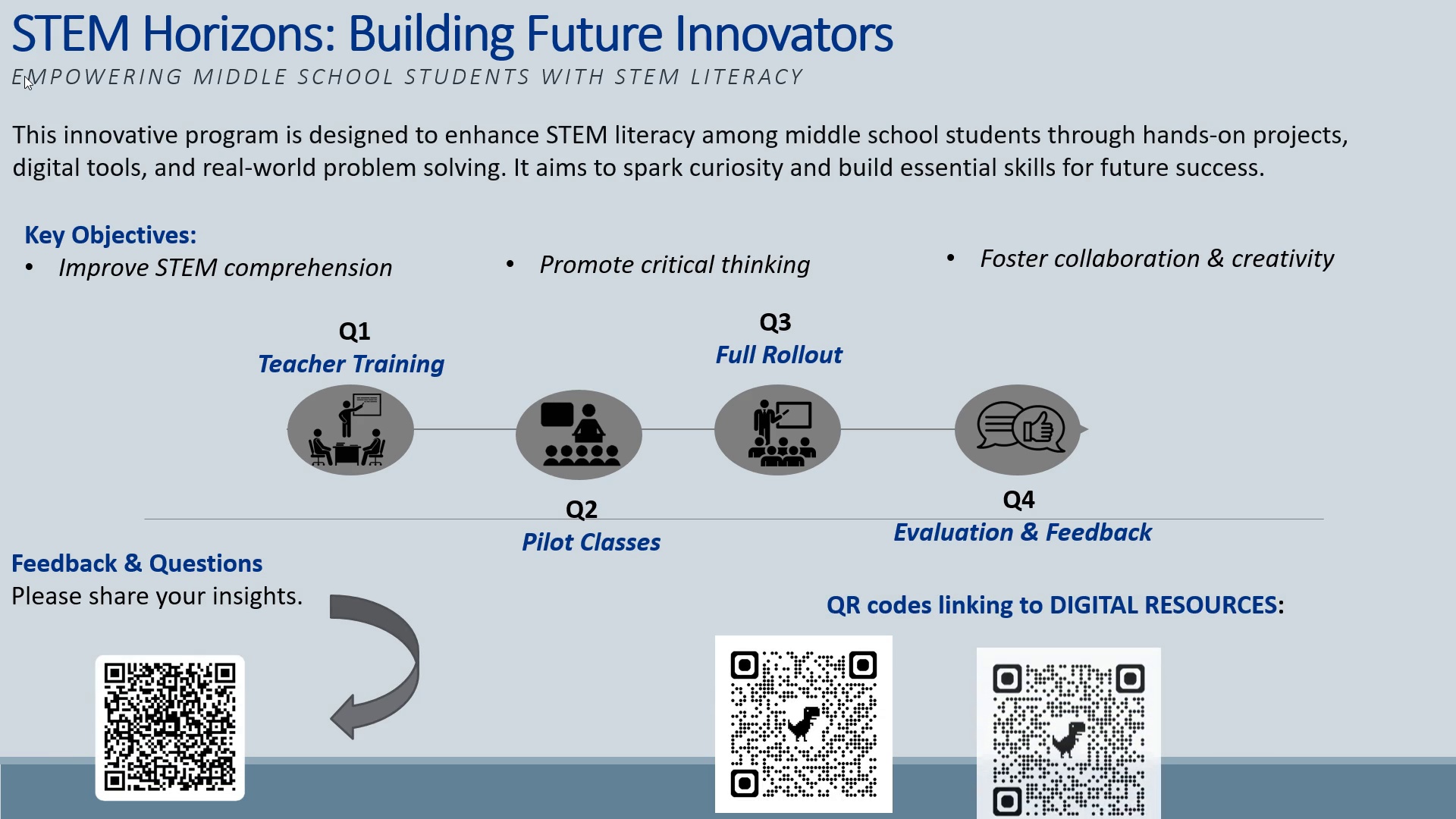 
key(ArrowDown)
 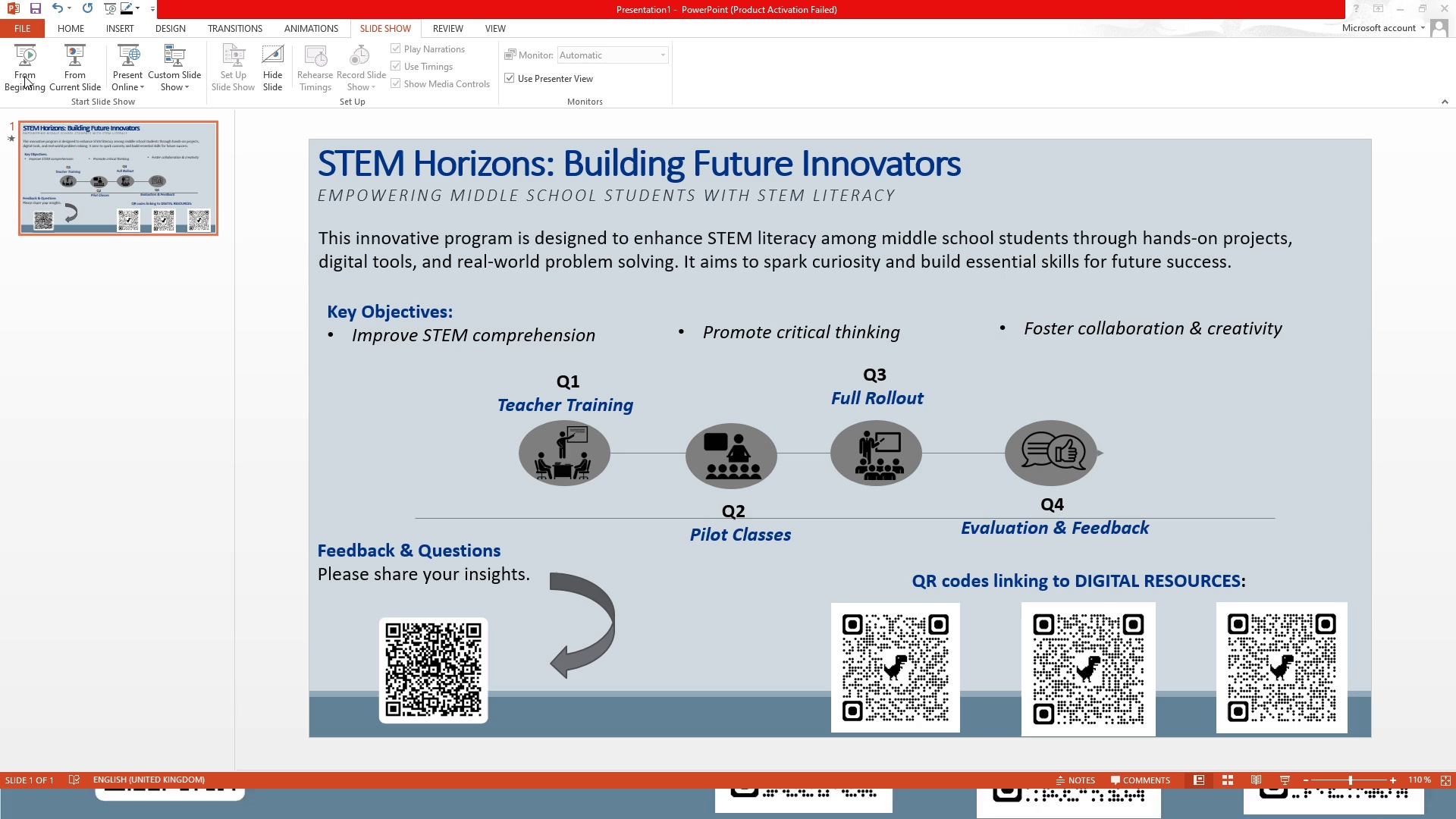 
key(Escape)
 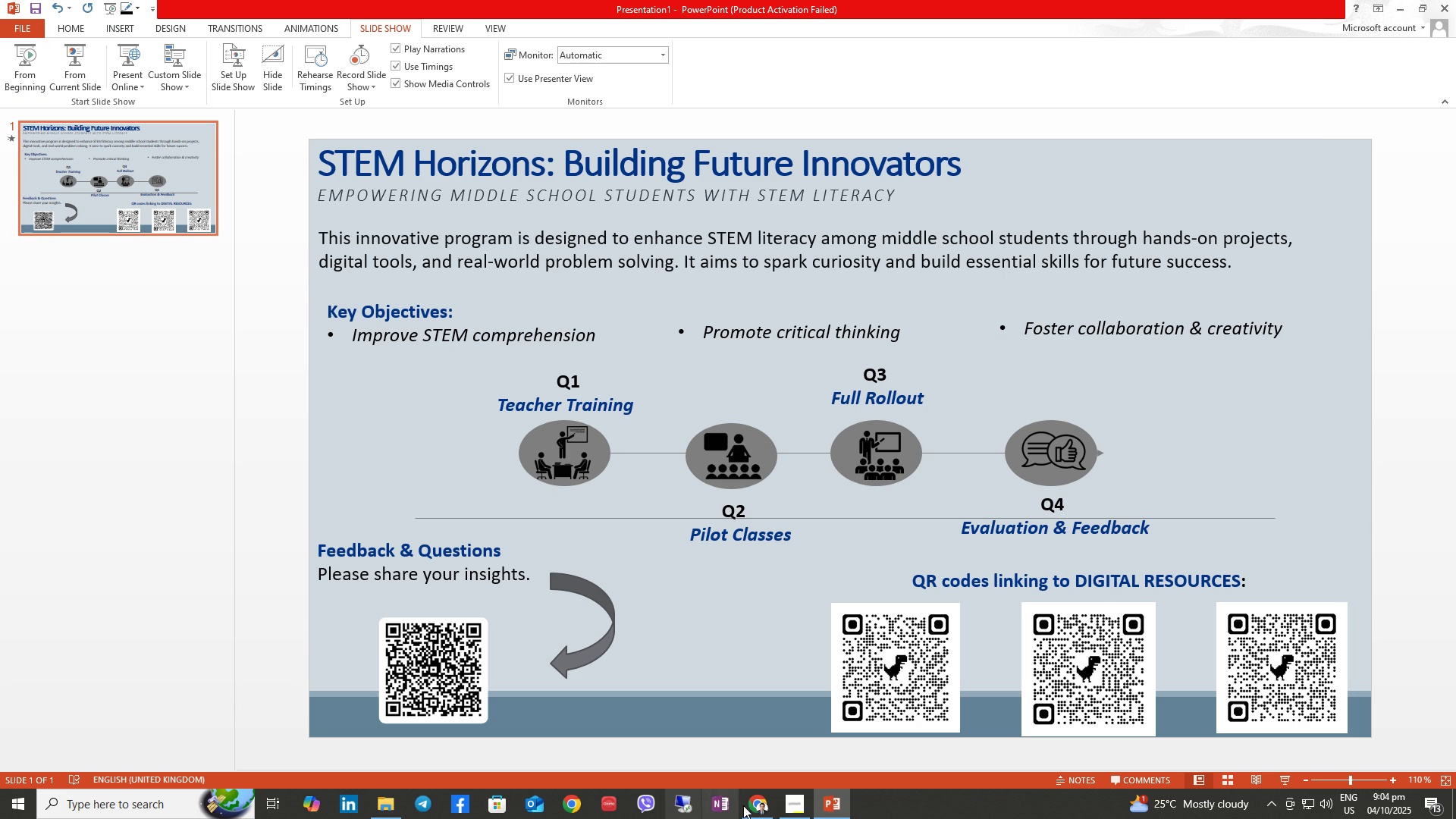 
left_click([802, 805])